 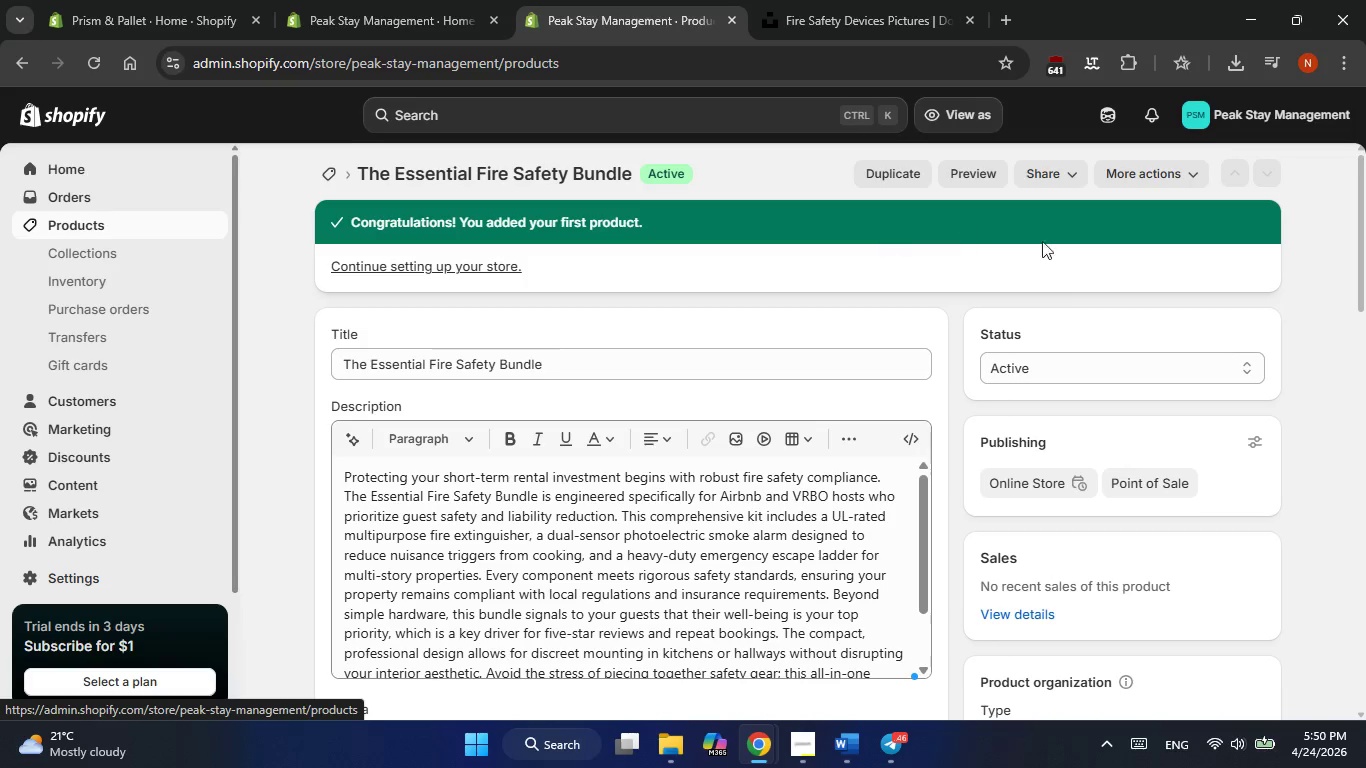 
left_click([1285, 174])
 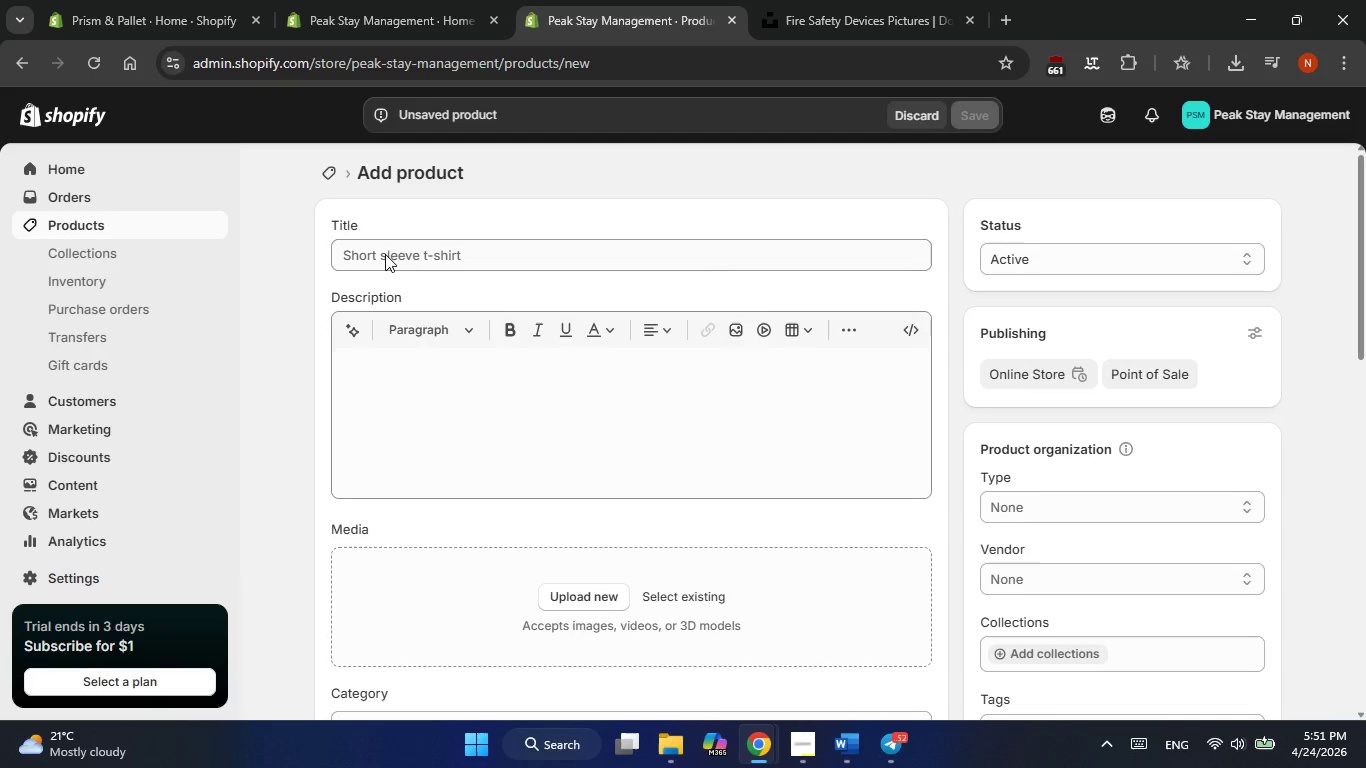 
wait(72.08)
 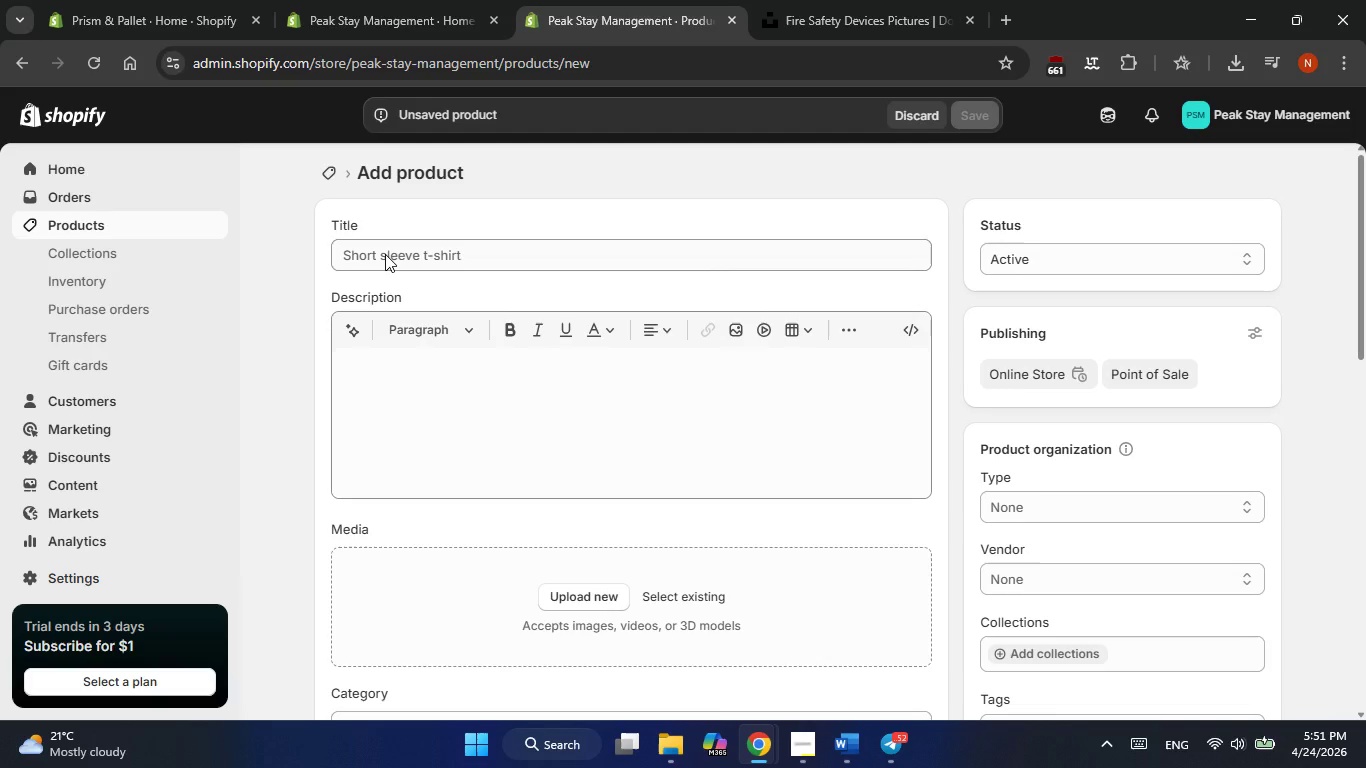 
left_click([385, 254])
 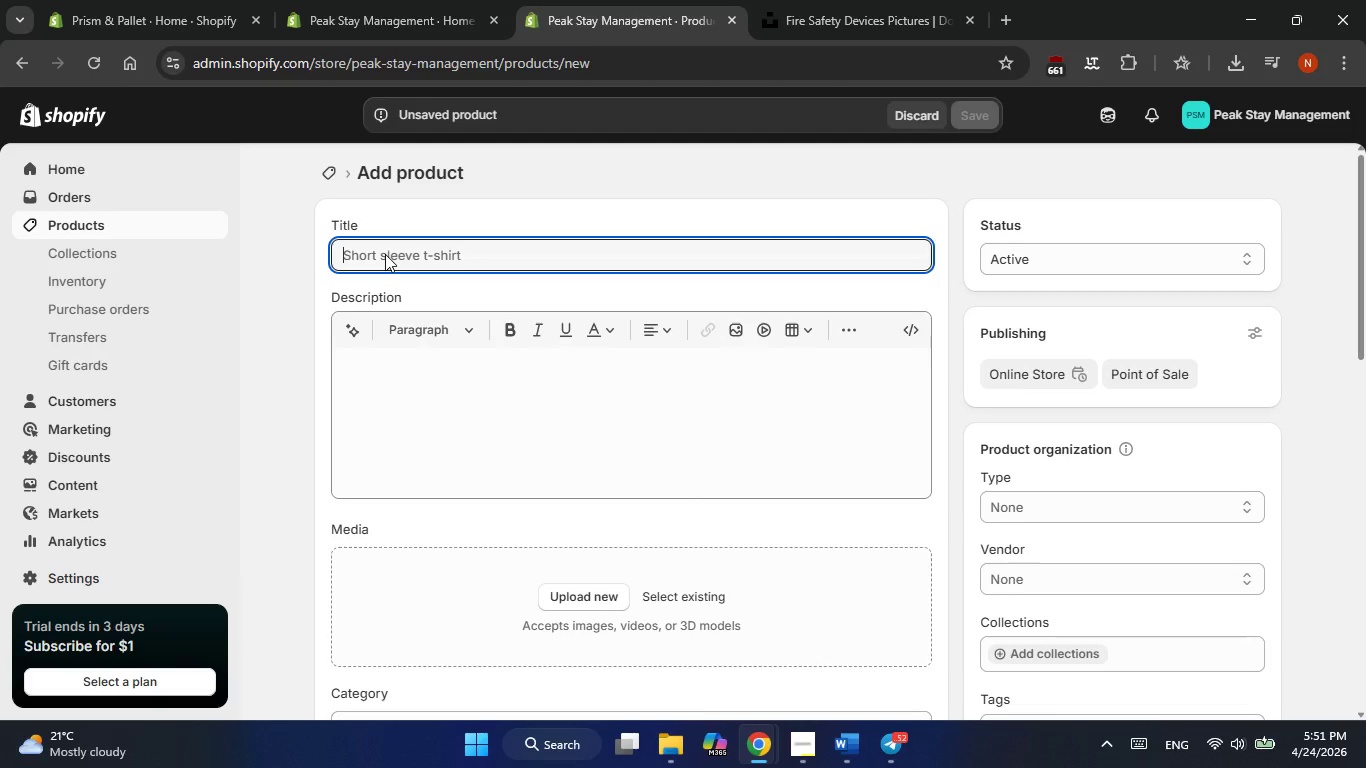 
key(Alt+Tab)